 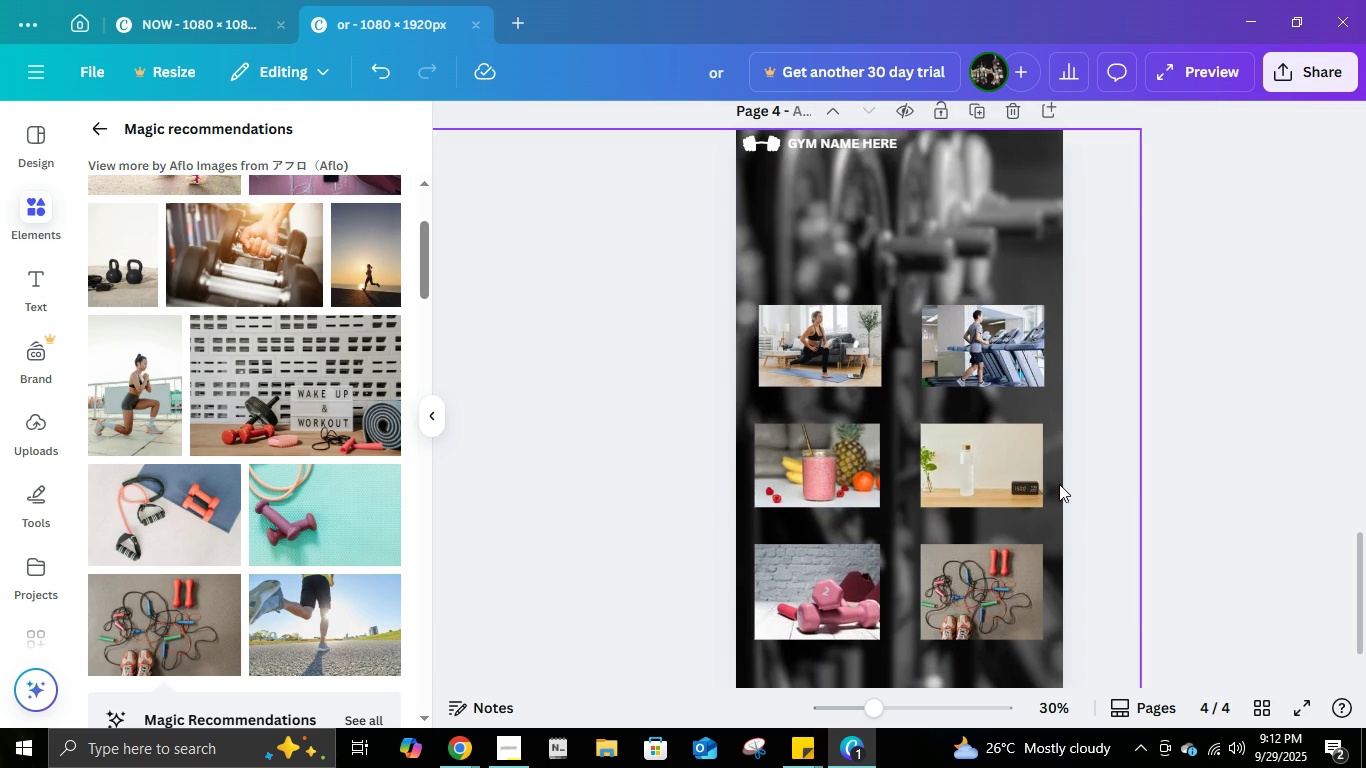 
scroll: coordinate [871, 282], scroll_direction: up, amount: 10.0
 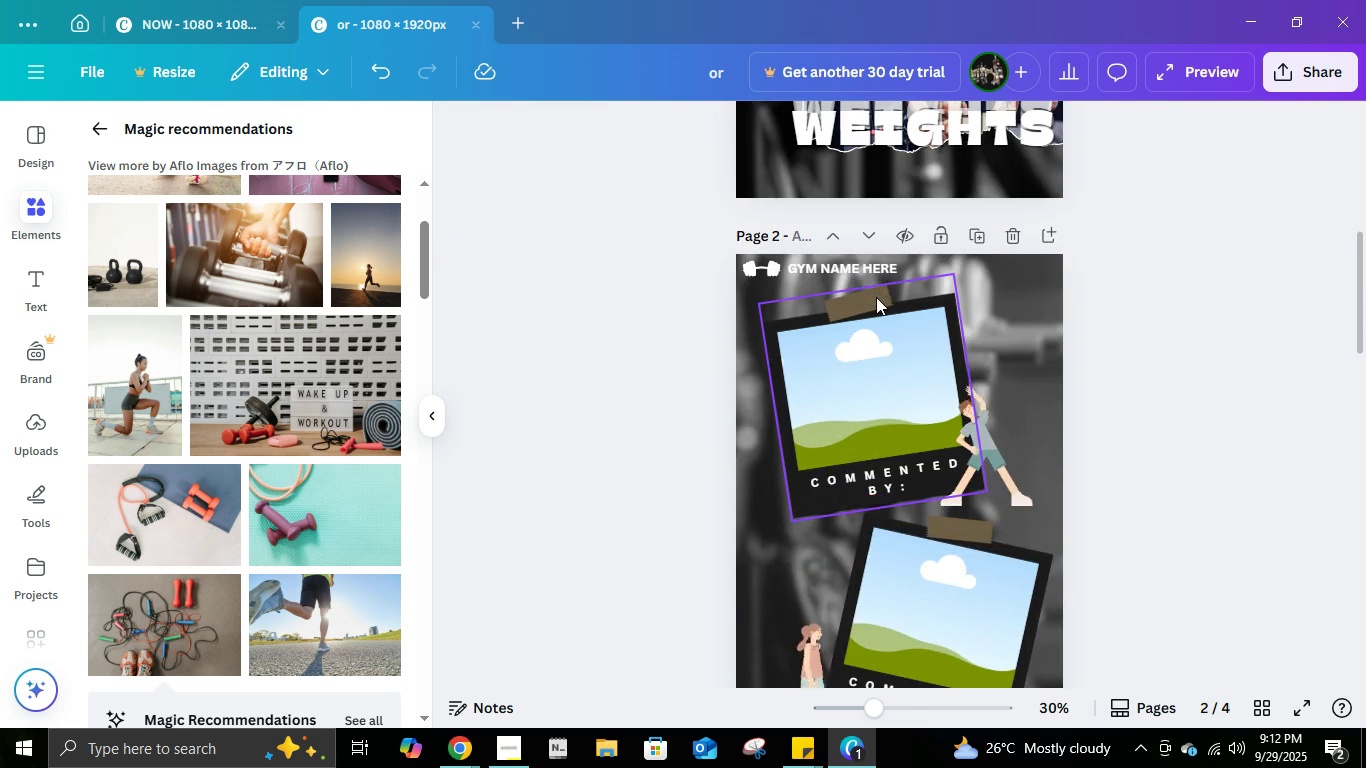 
scroll: coordinate [883, 332], scroll_direction: down, amount: 6.0
 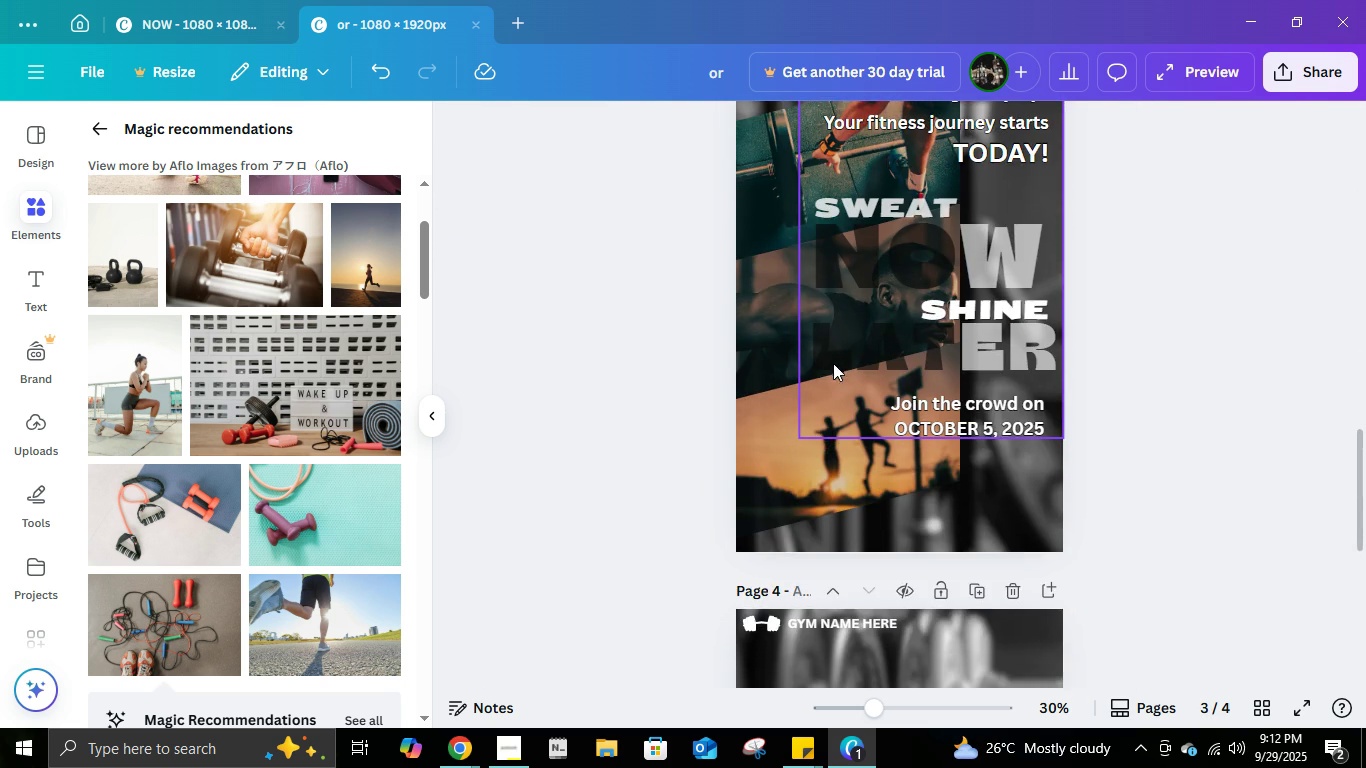 
scroll: coordinate [873, 307], scroll_direction: up, amount: 15.0
 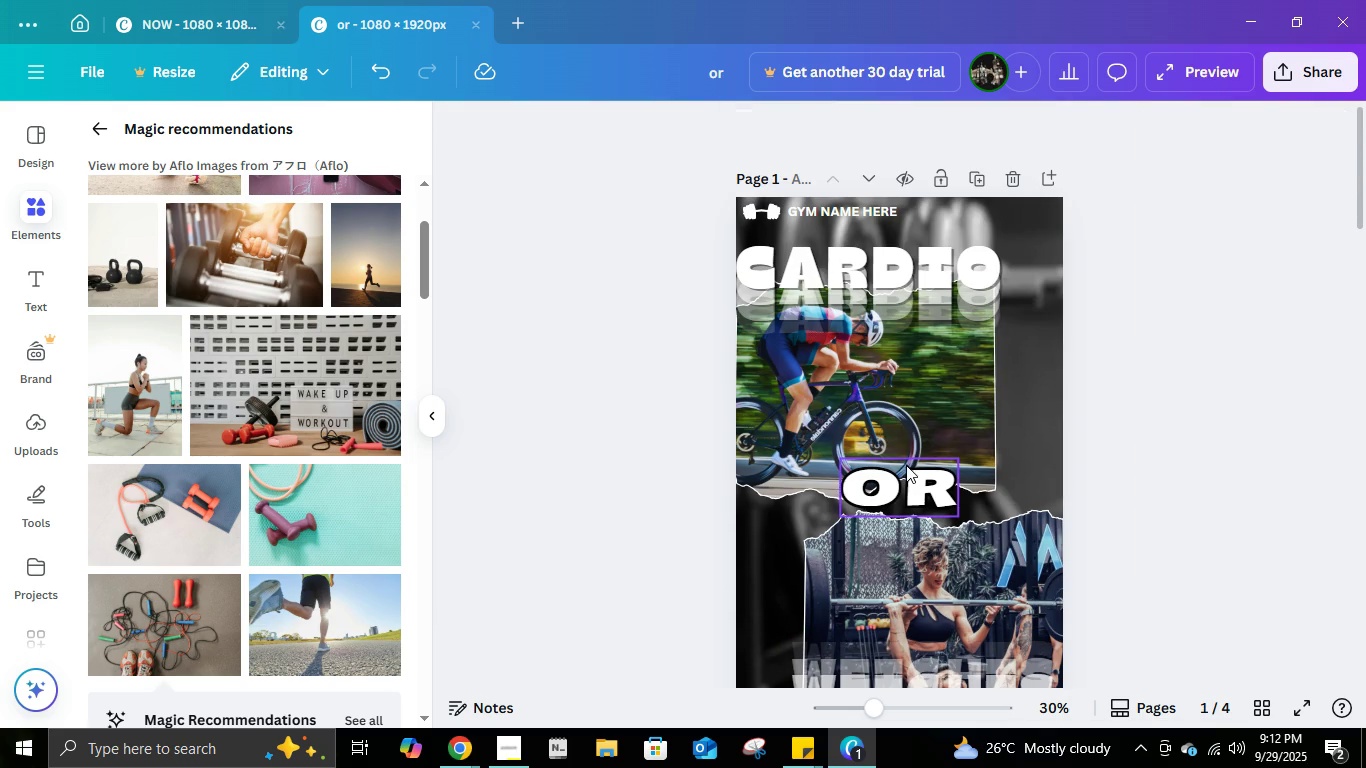 
left_click([905, 465])